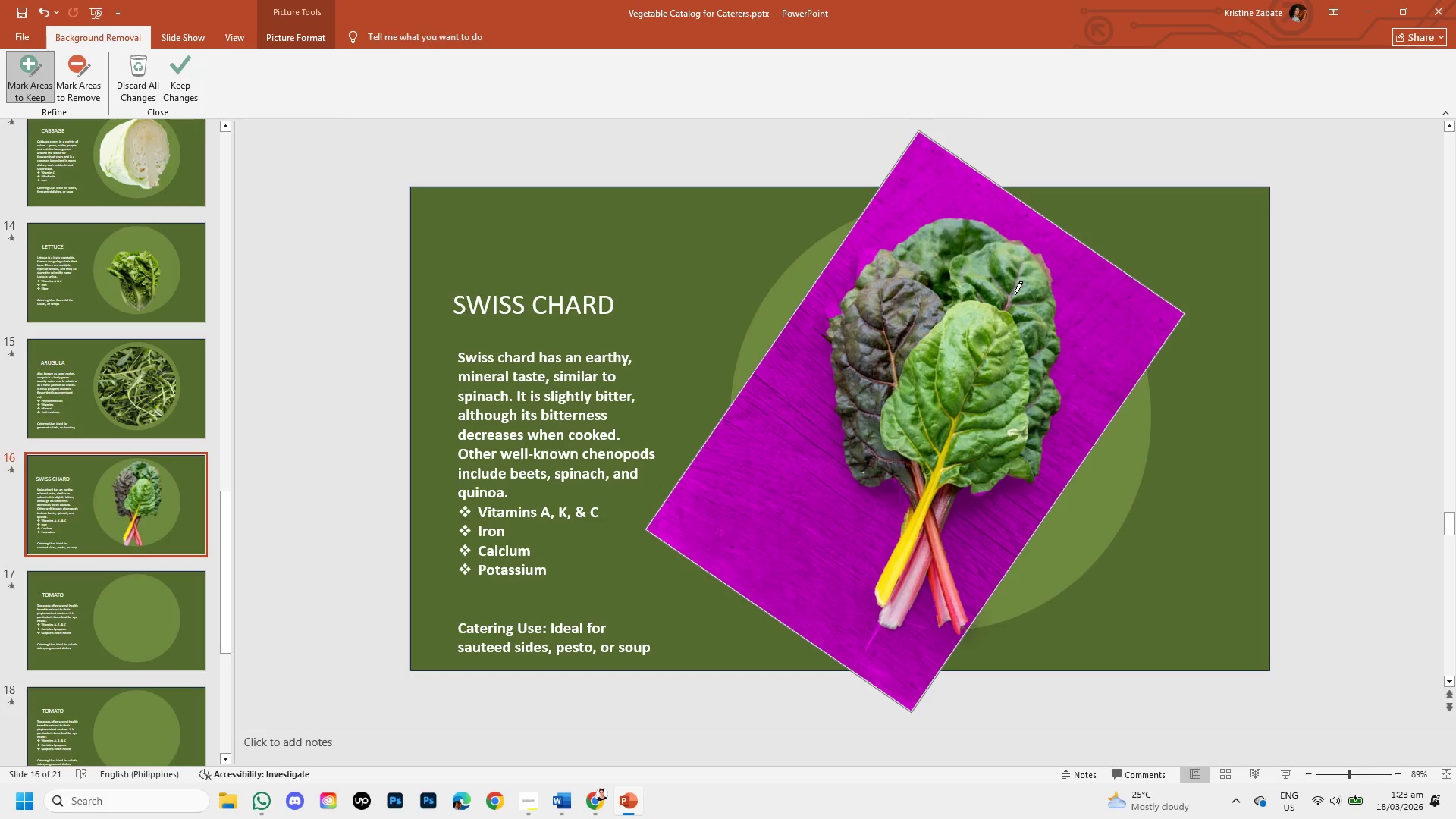 
key(Control+Z)
 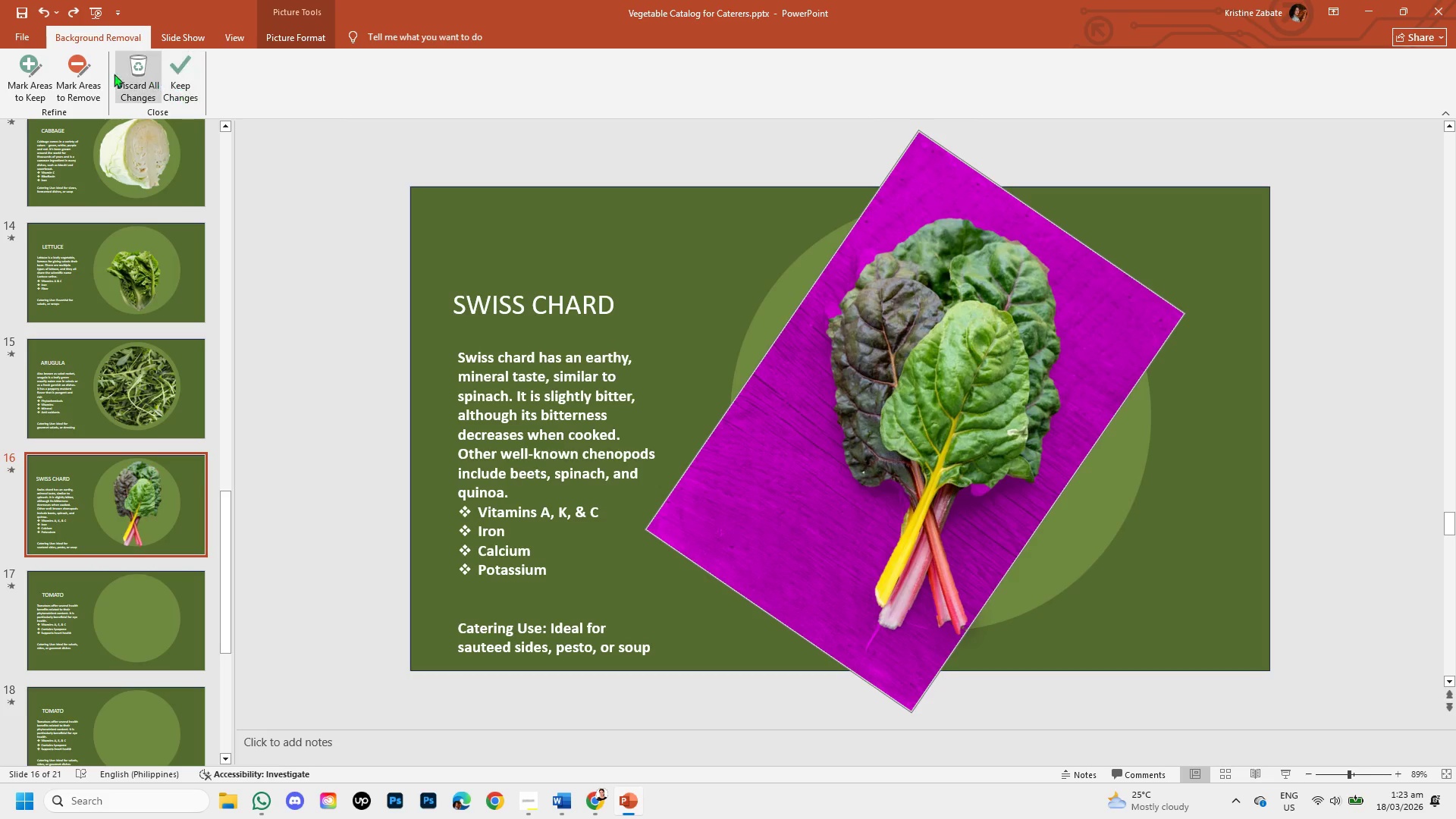 
left_click([86, 78])
 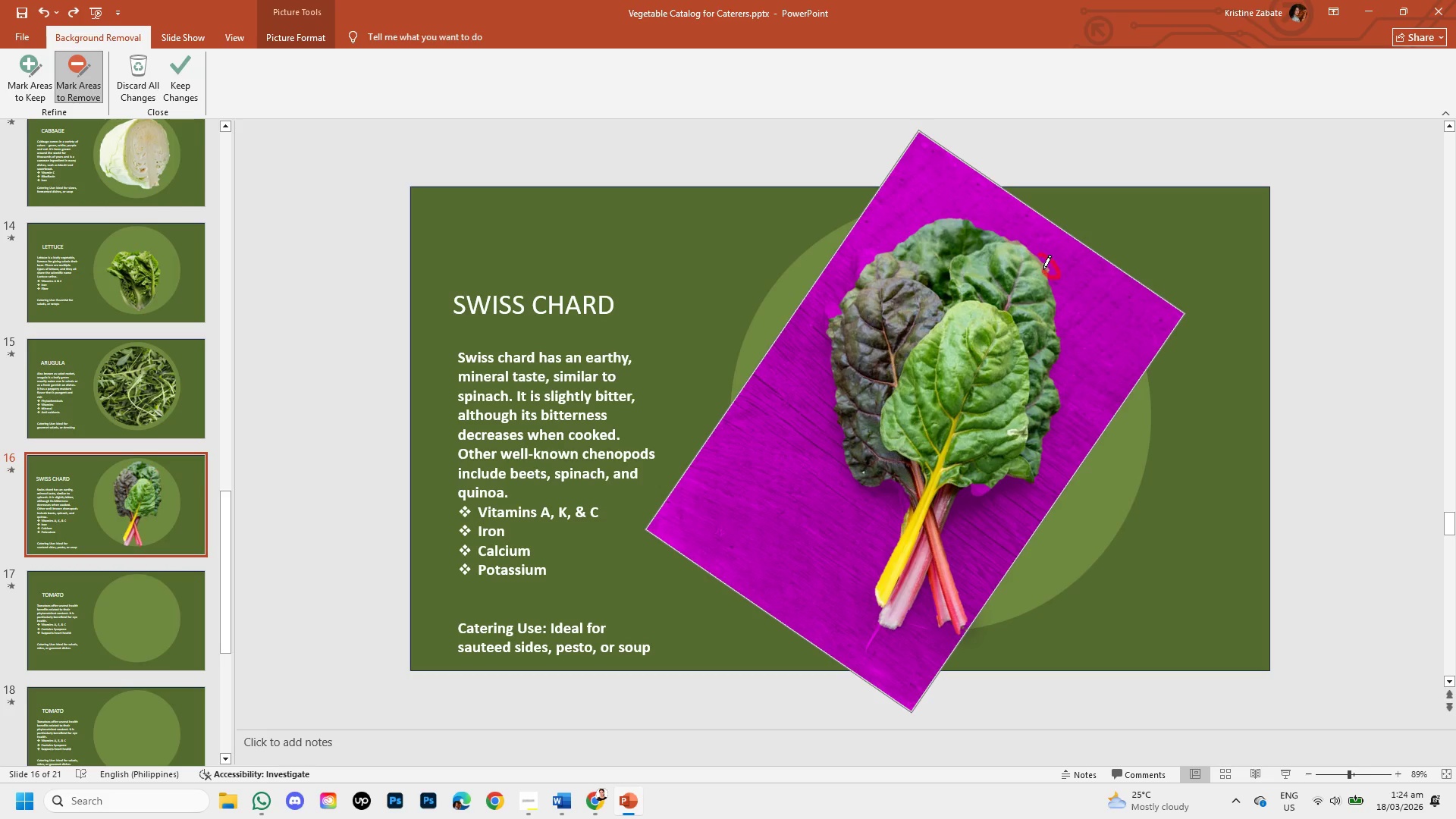 
wait(8.56)
 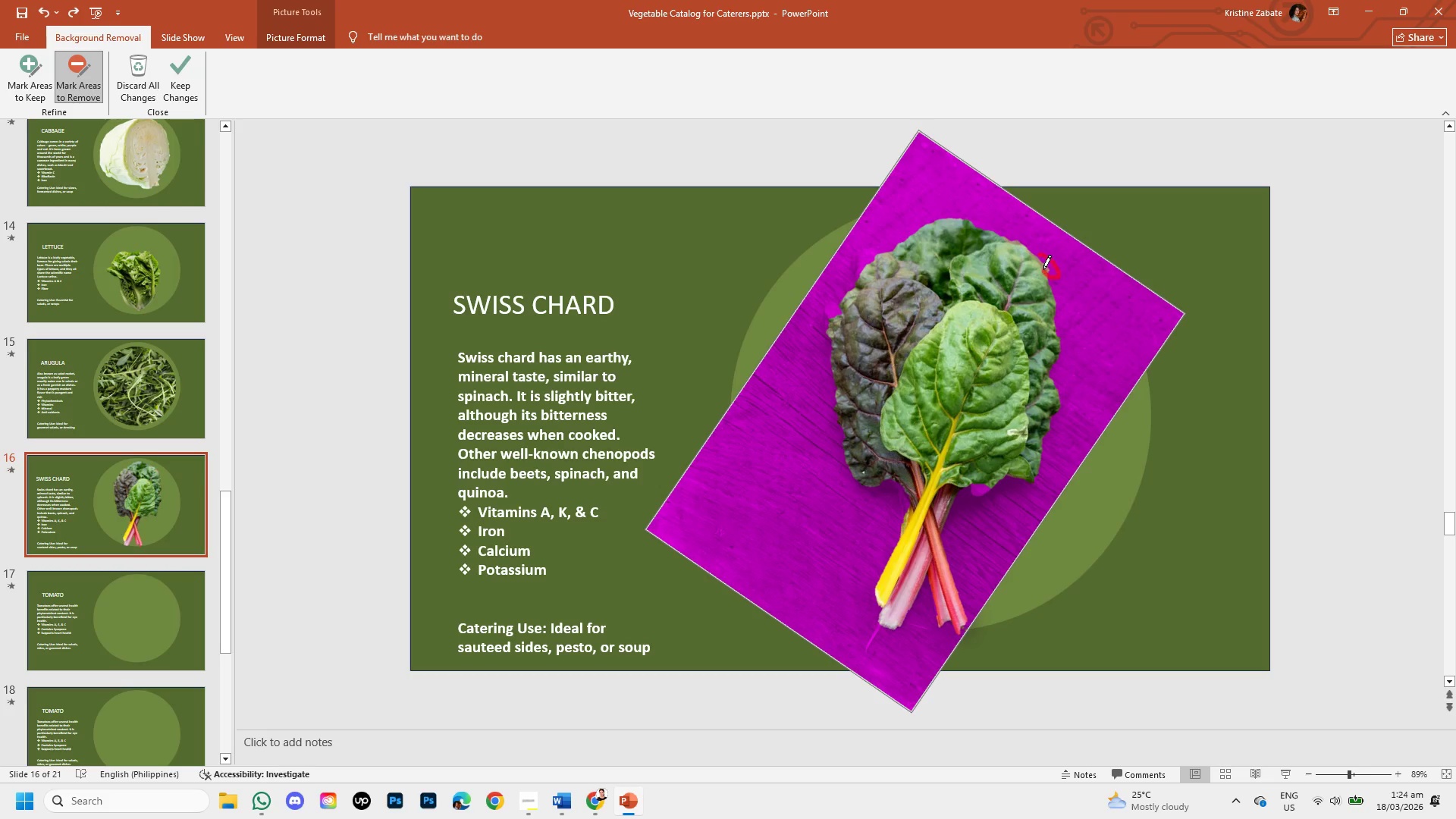 
left_click([1040, 243])
 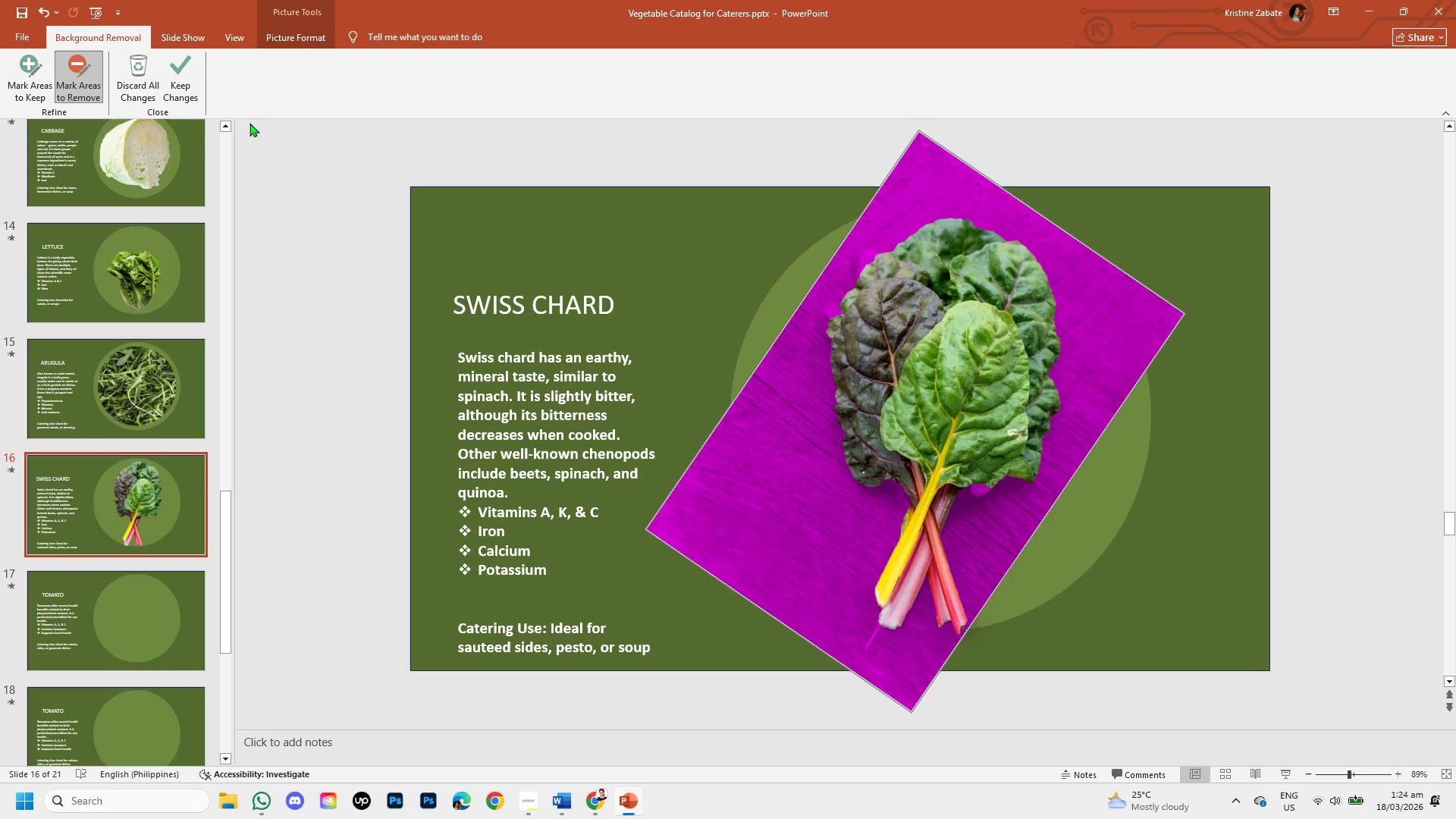 
left_click([174, 74])
 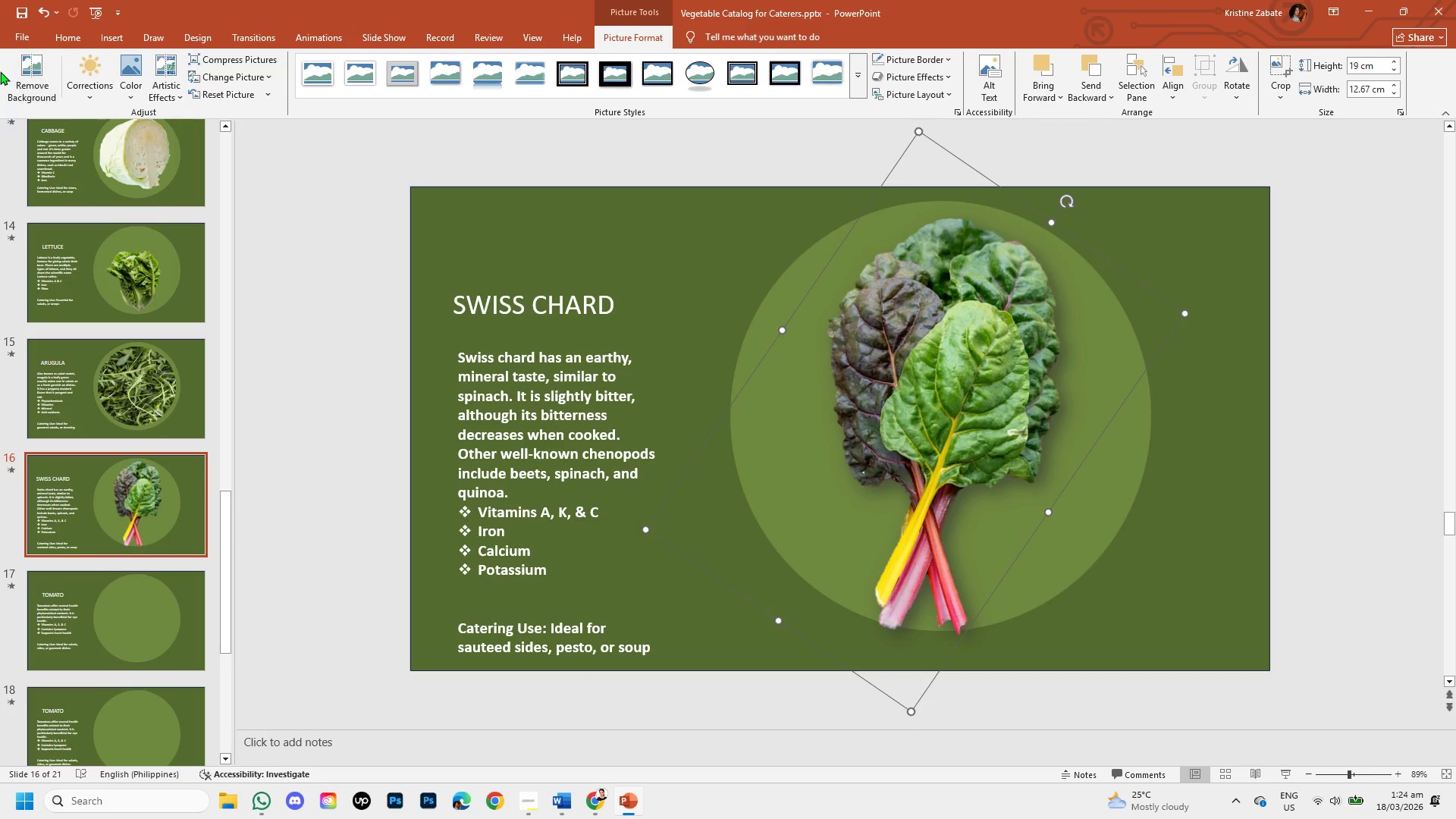 
left_click([18, 80])
 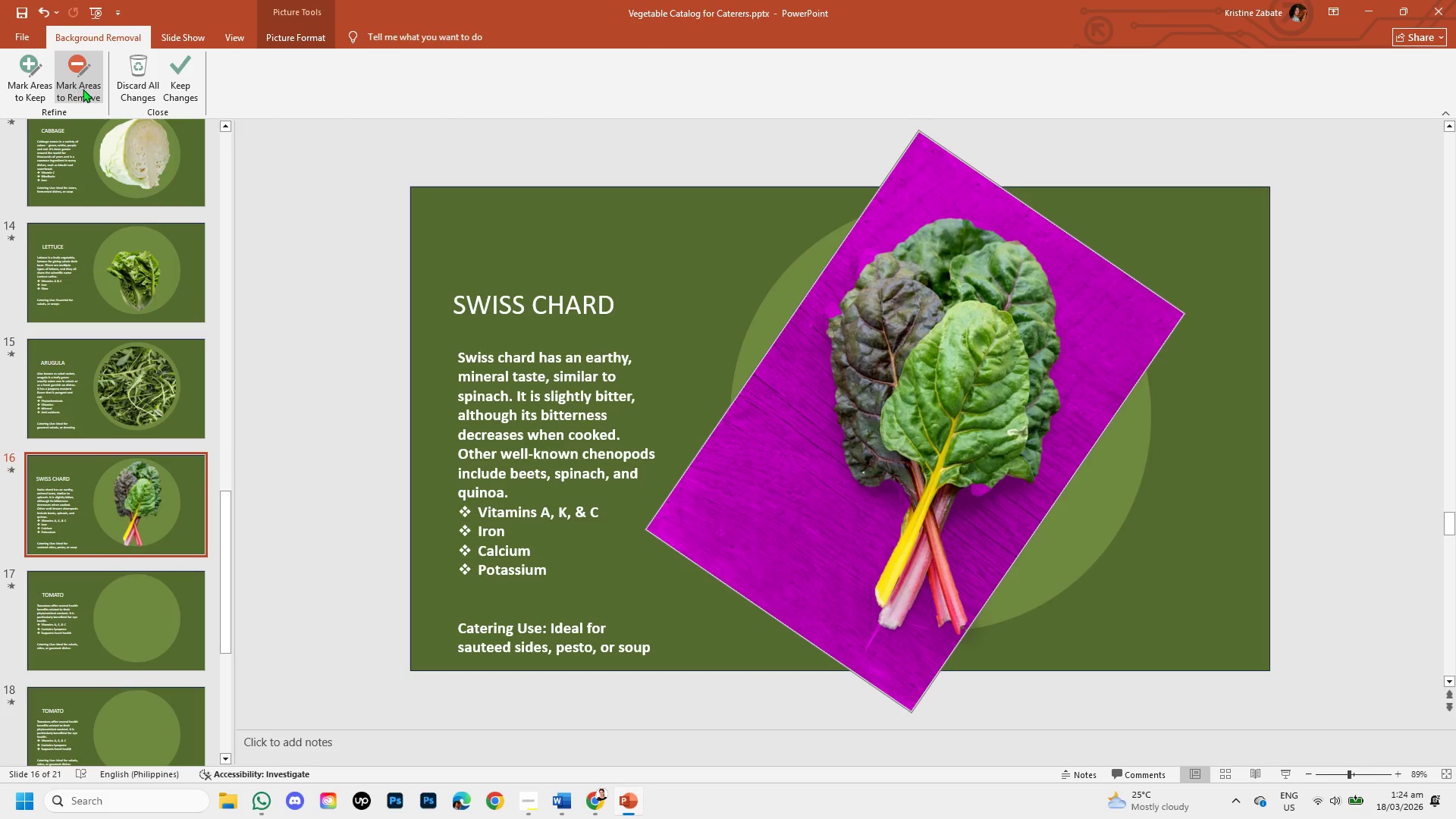 
left_click([83, 89])
 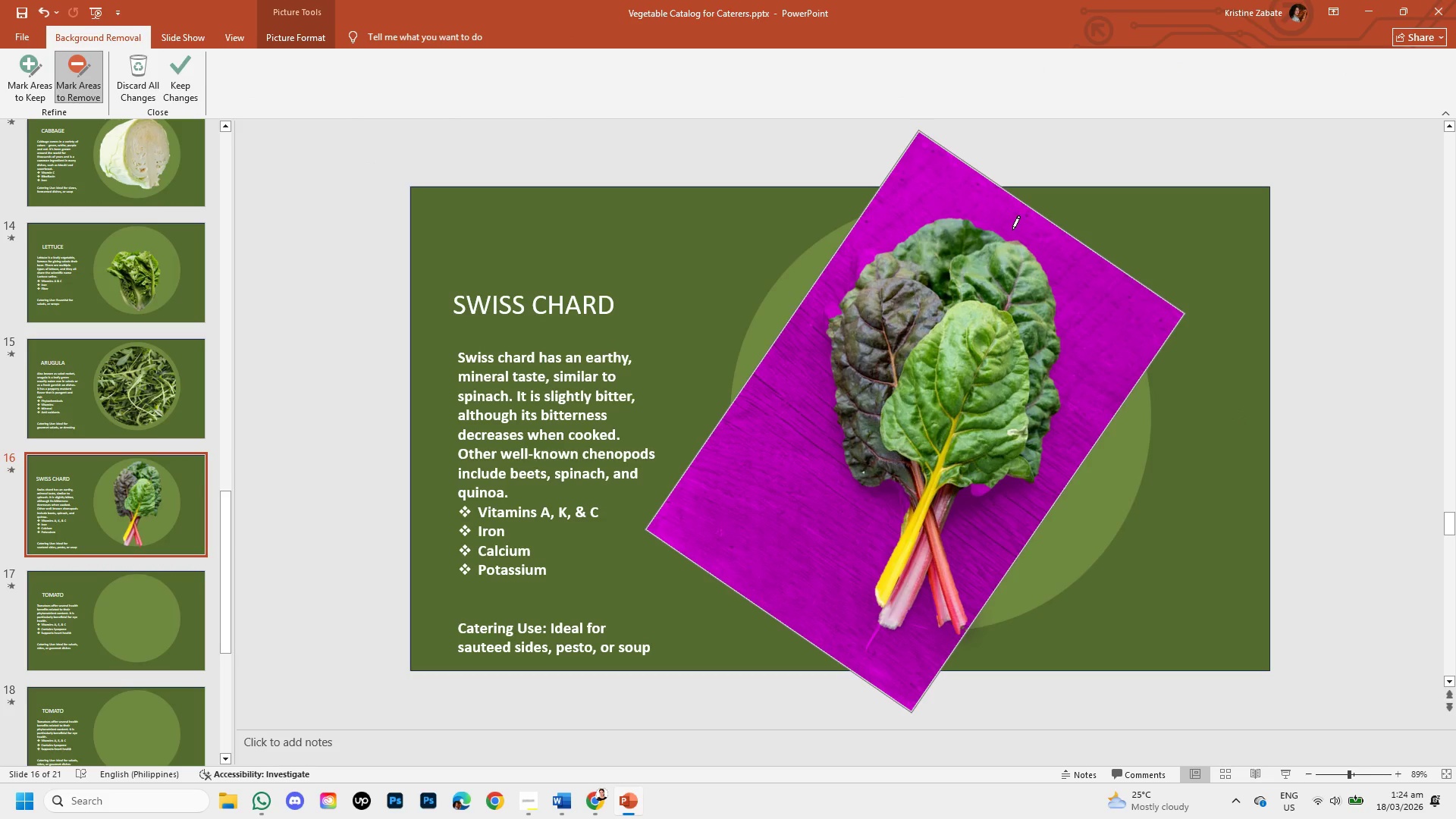 
left_click_drag(start_coordinate=[1012, 229], to_coordinate=[1009, 224])
 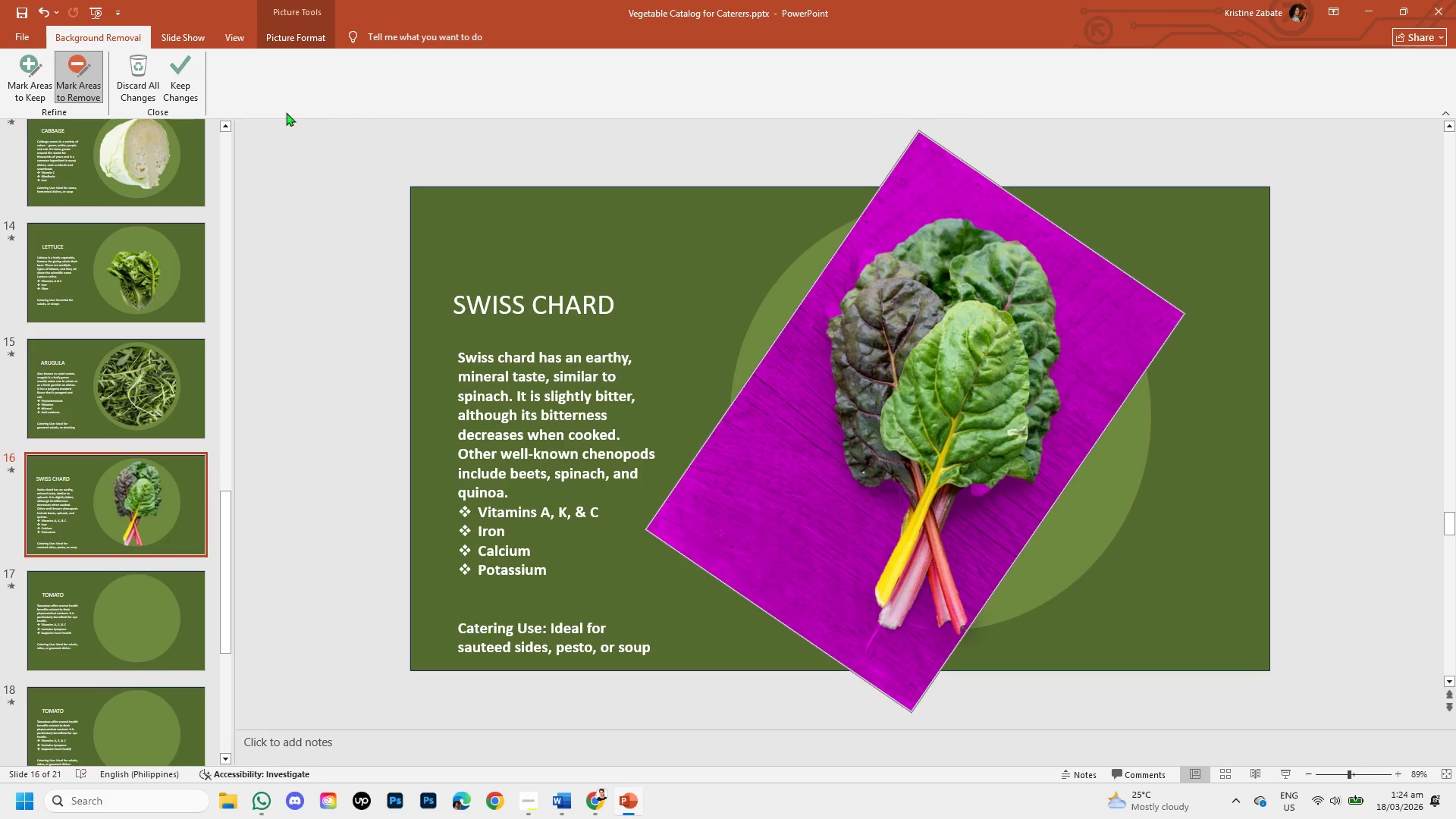 
left_click([193, 82])
 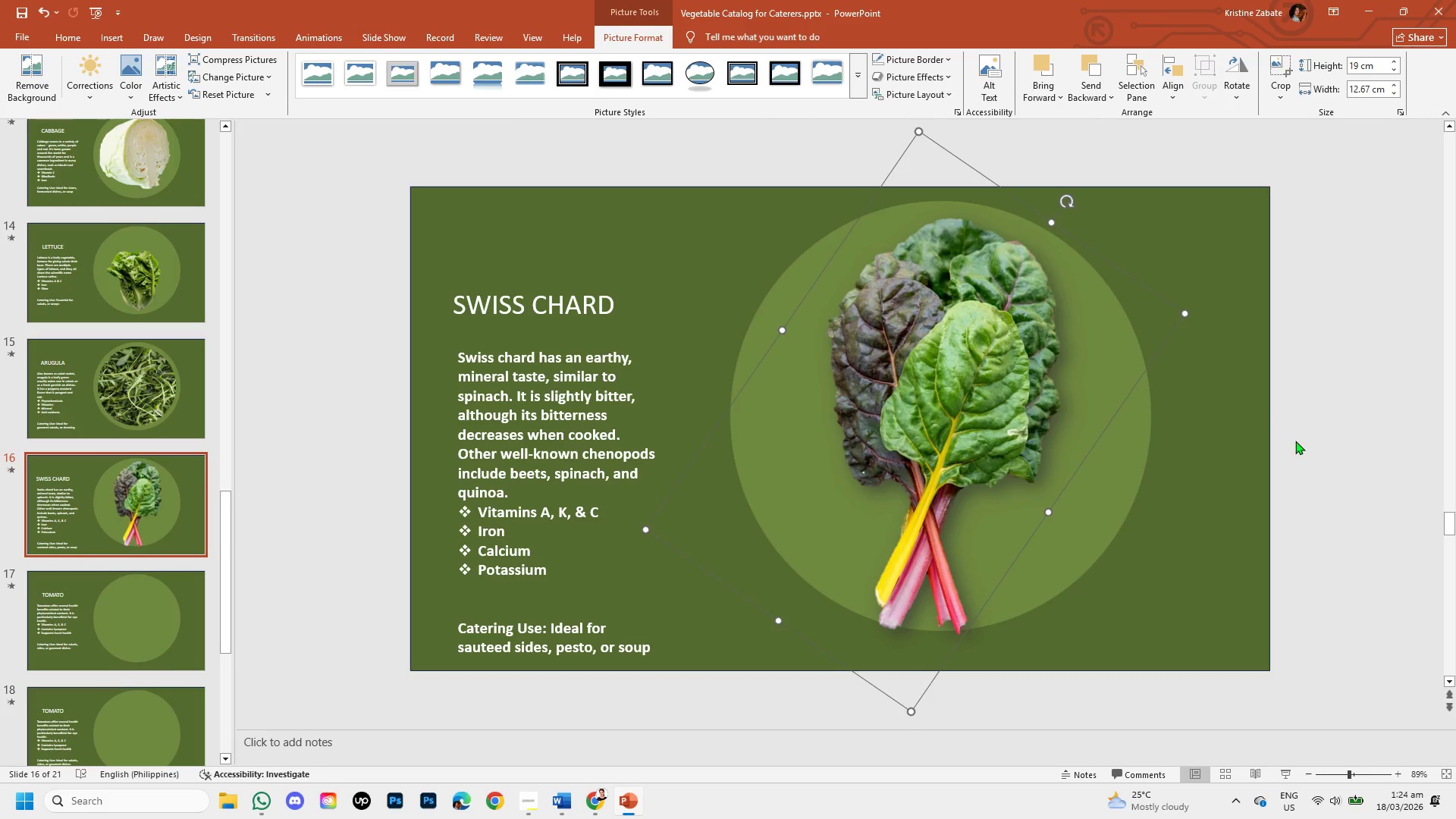 
left_click([1295, 441])
 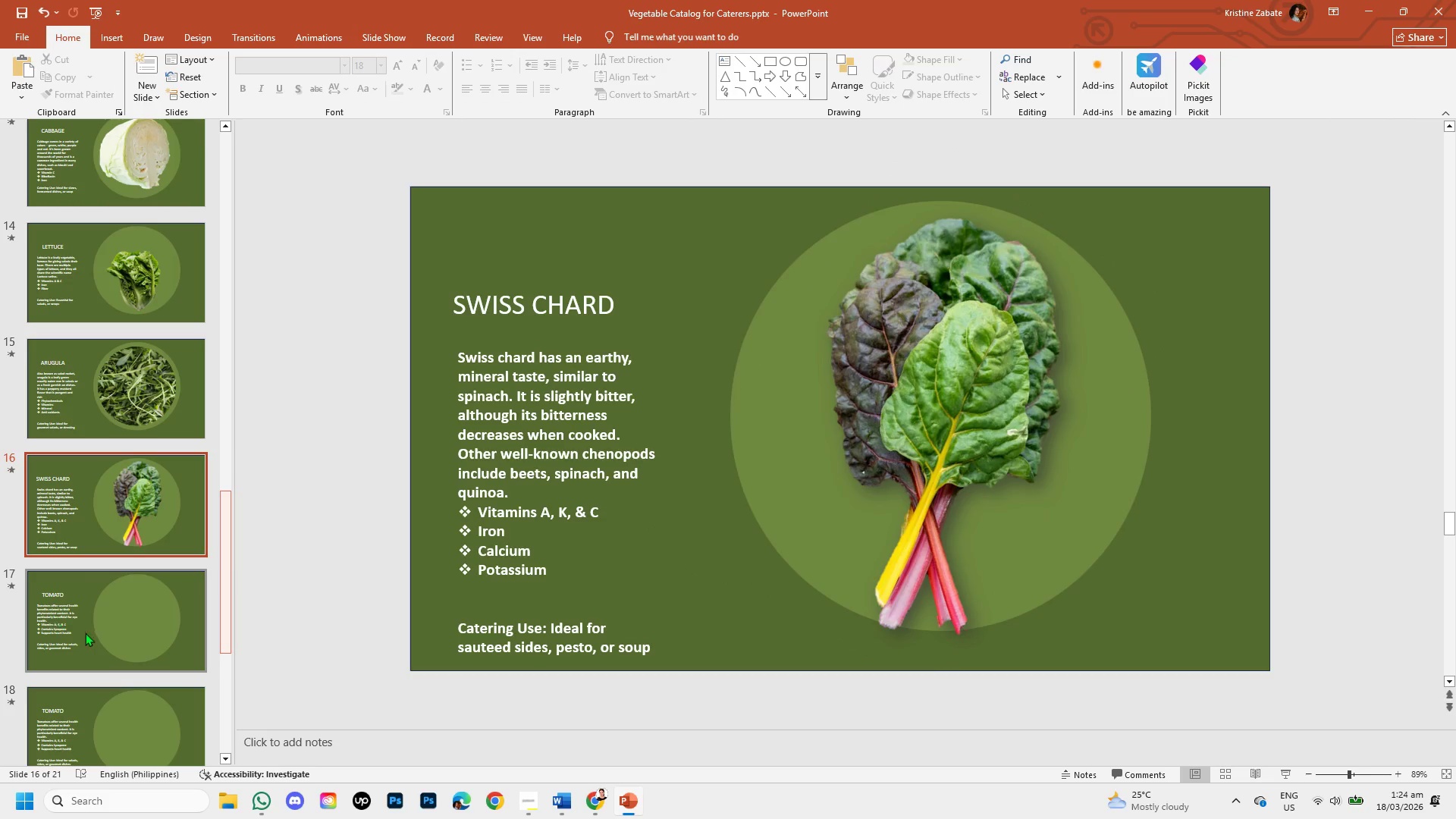 
left_click([134, 619])
 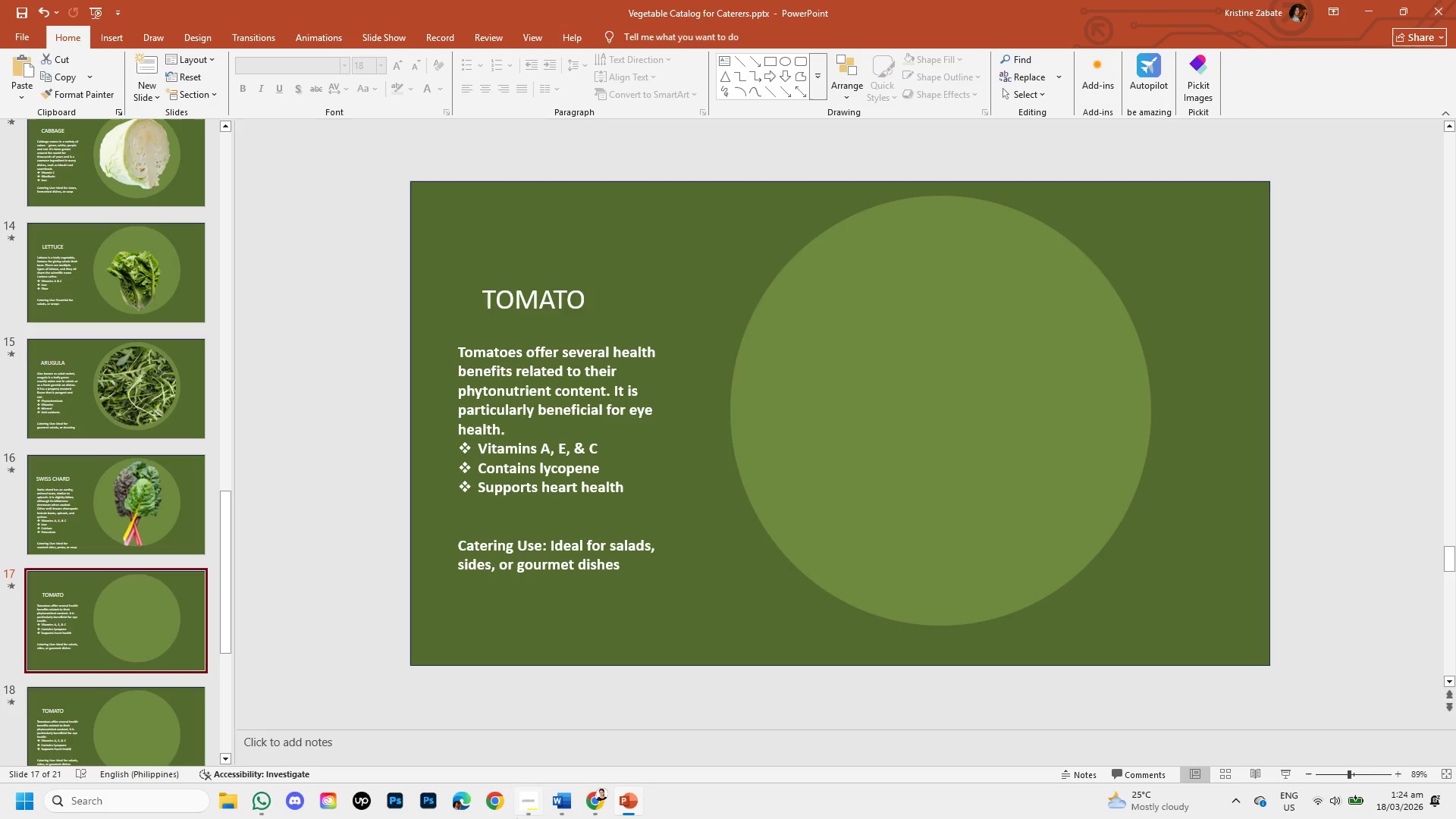 
left_click([532, 799])